 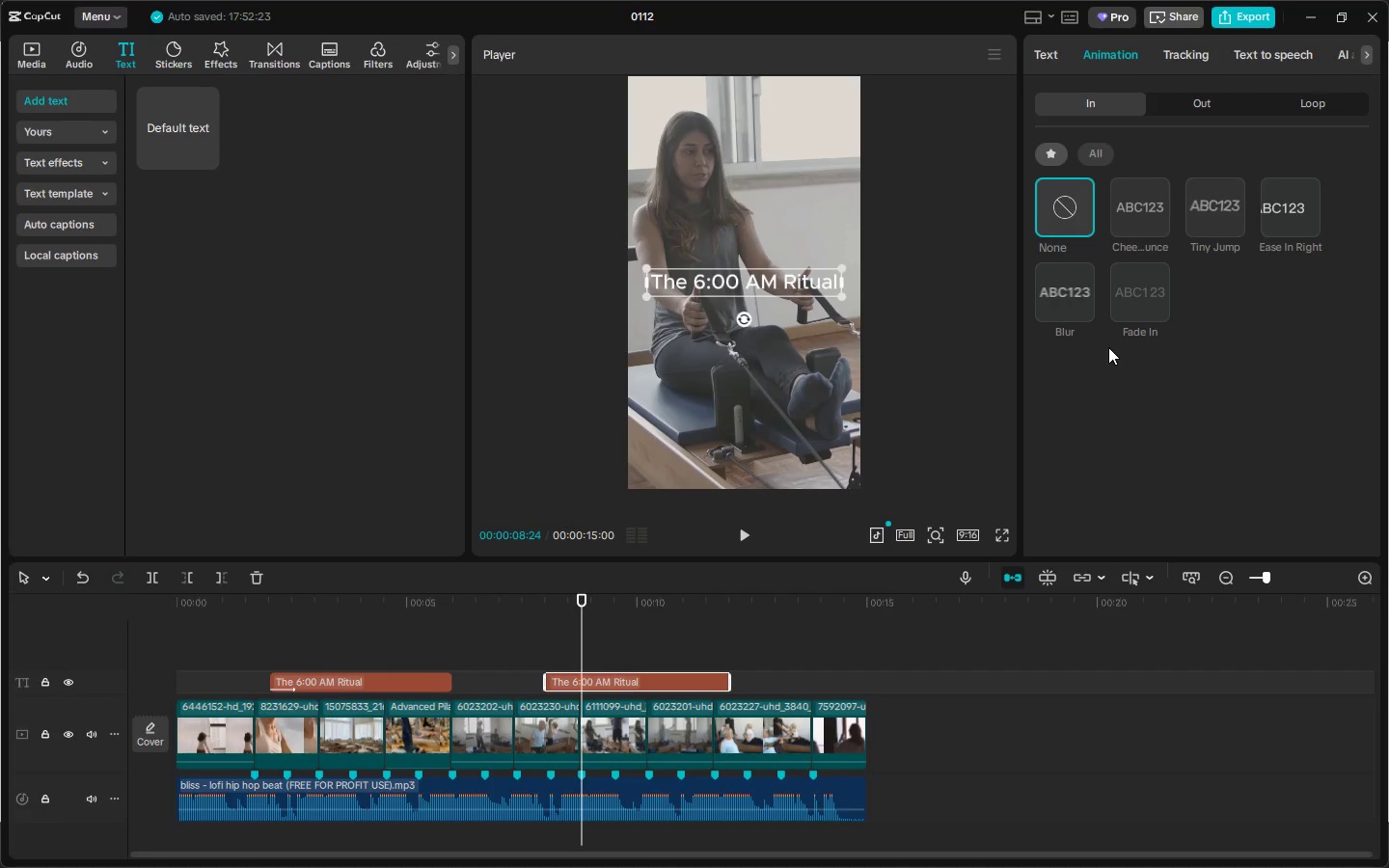 
double_click([763, 281])
 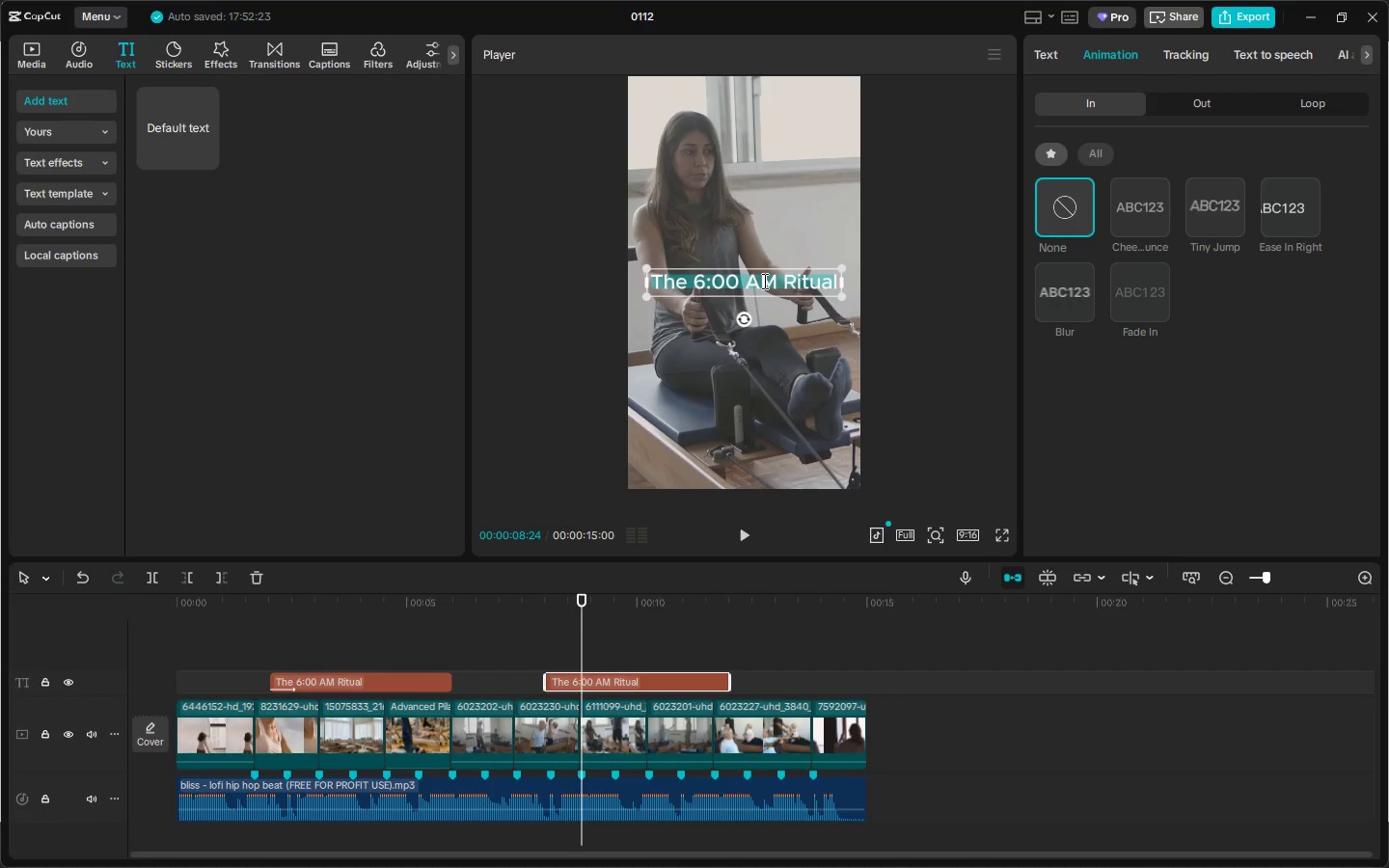 
key(Control+ControlLeft)
 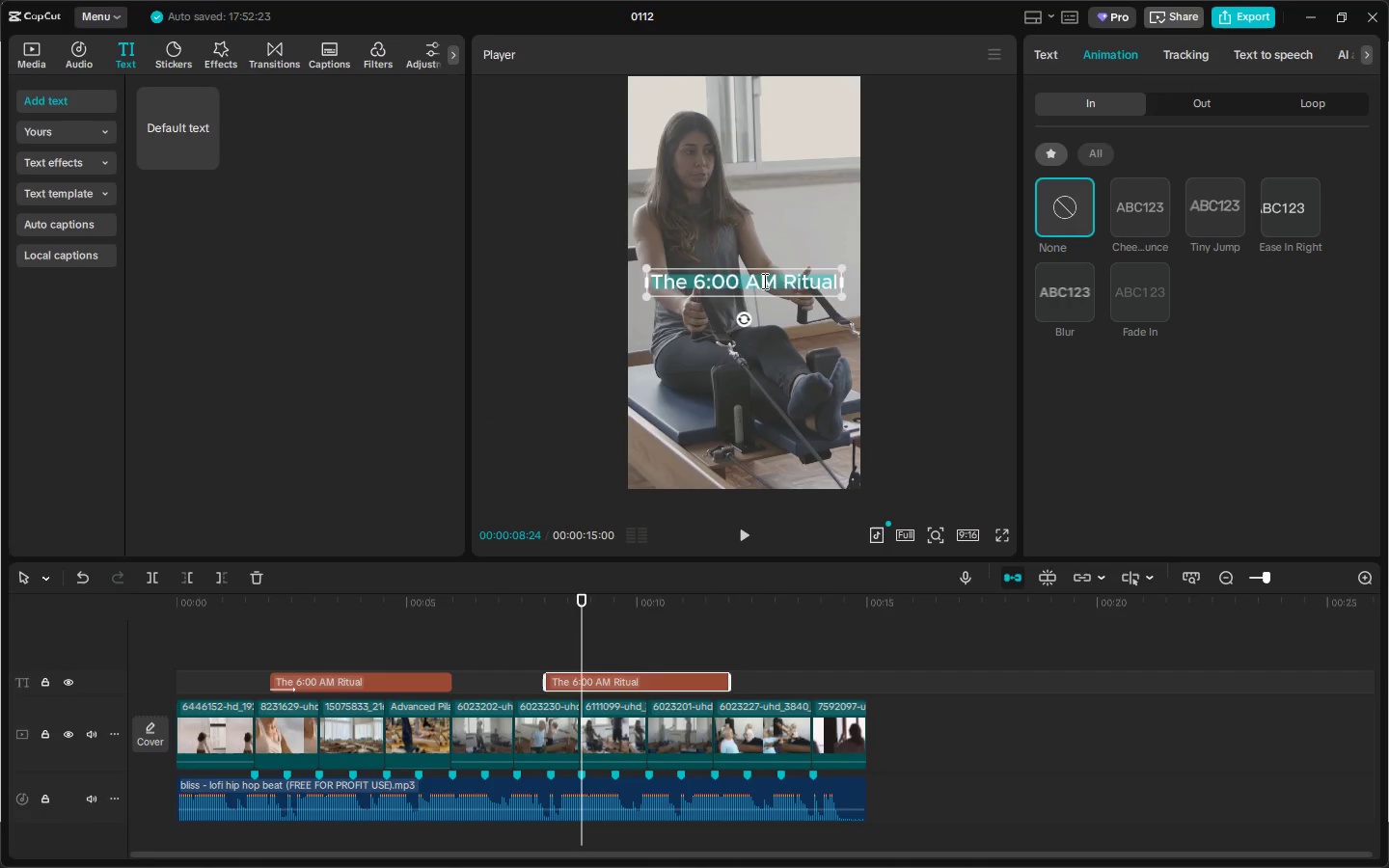 
key(Control+V)
 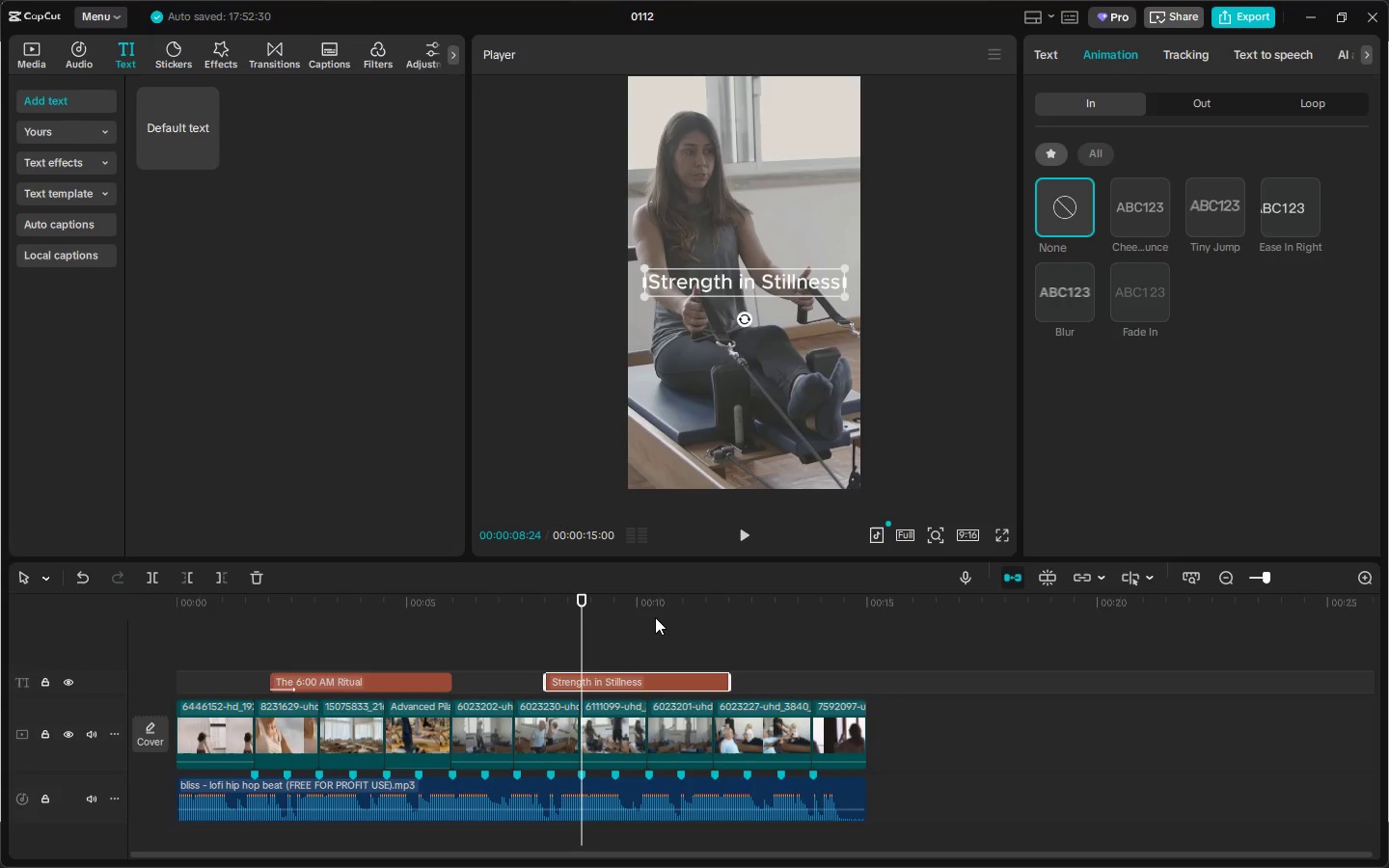 
key(Alt+AltLeft)
 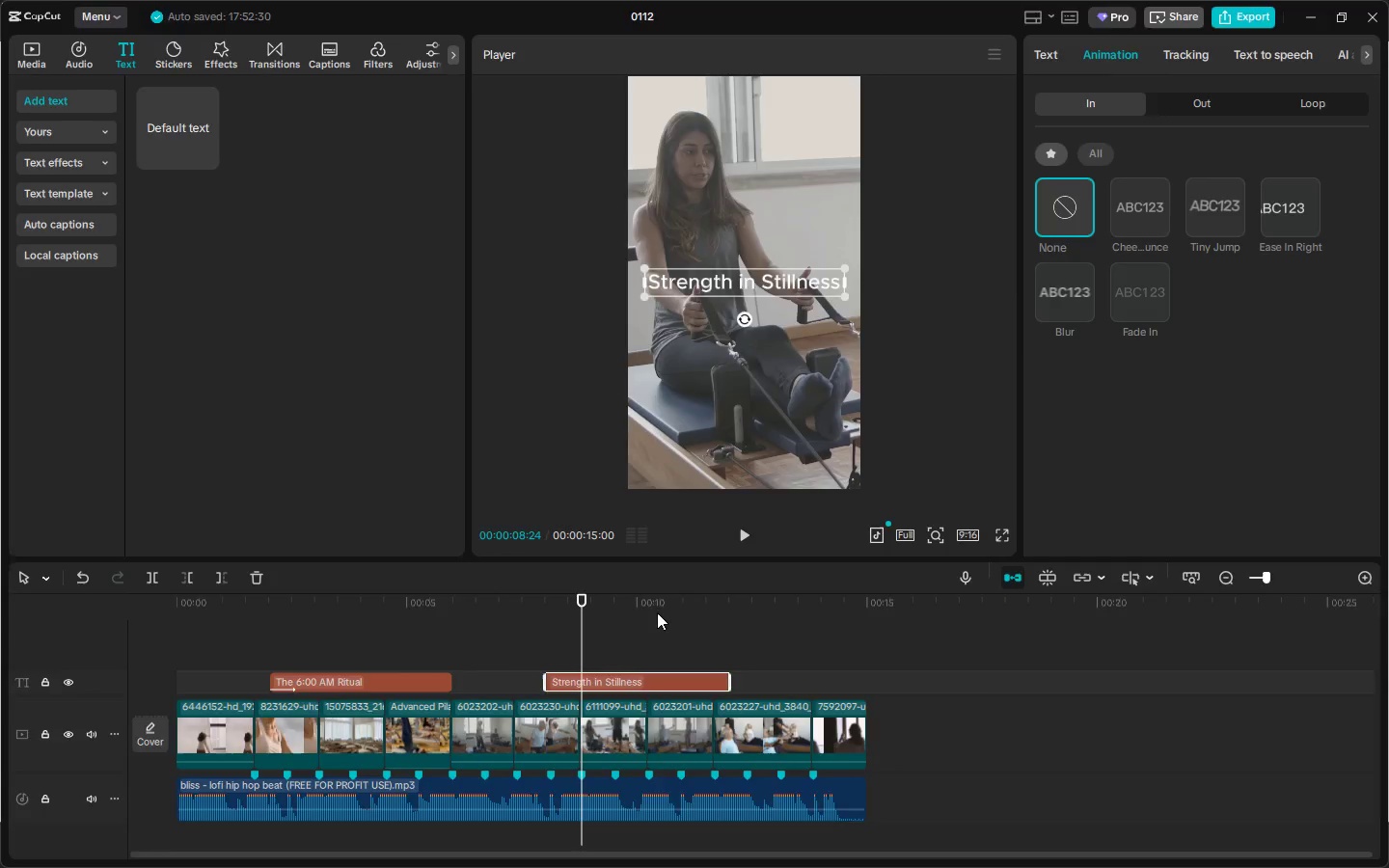 
key(Alt+Tab)